 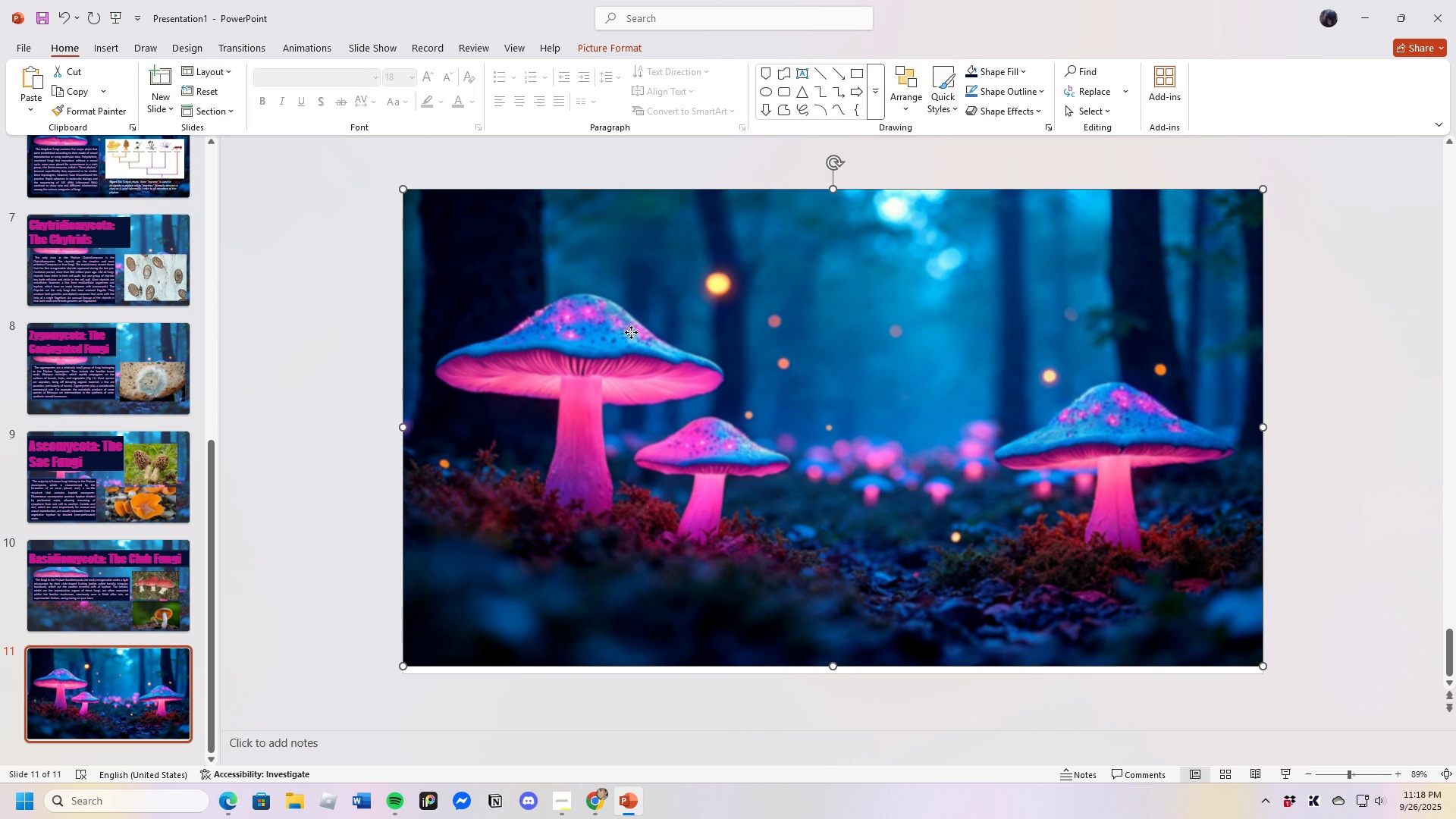 
left_click([631, 332])
 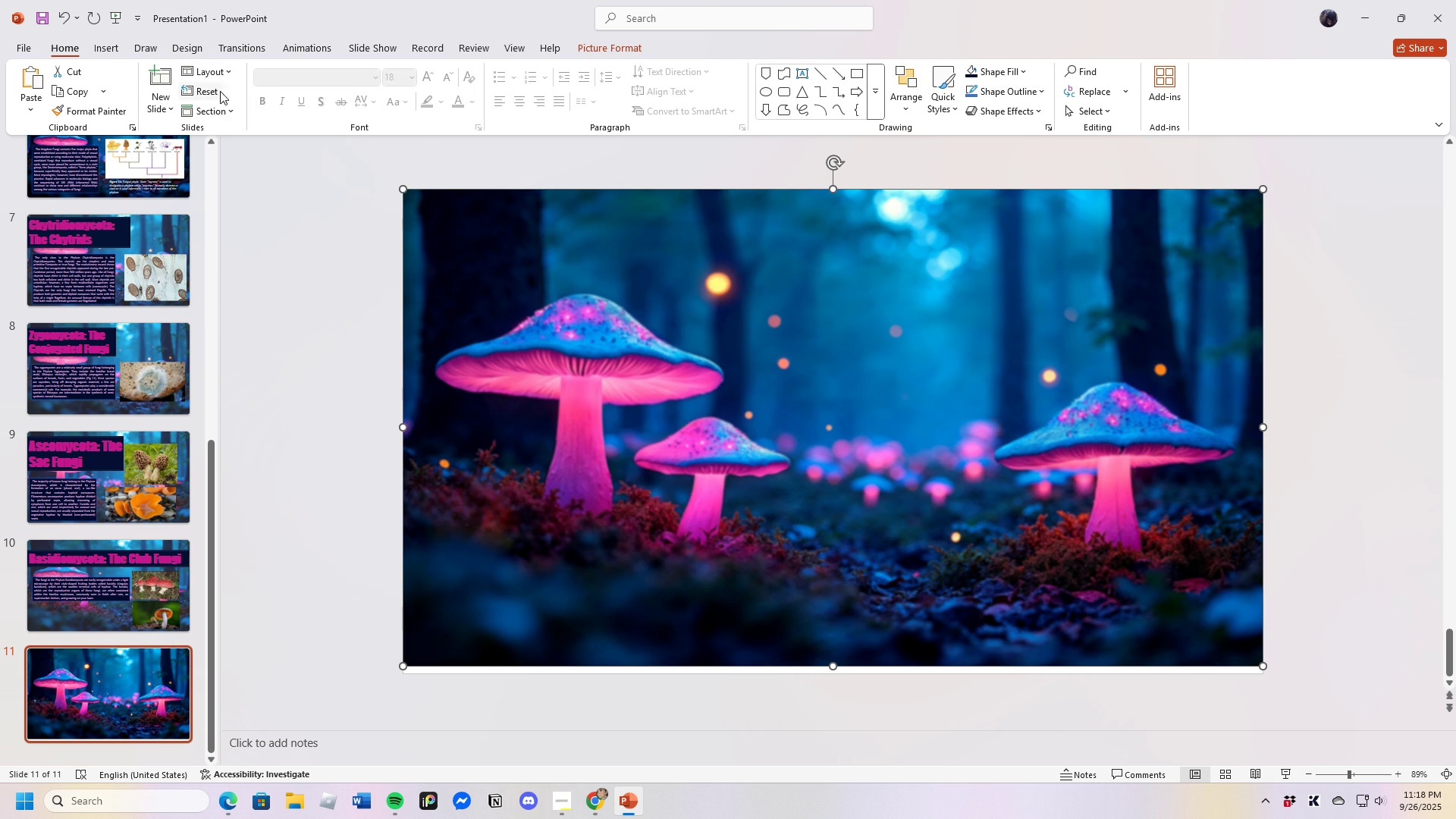 
left_click([579, 290])
 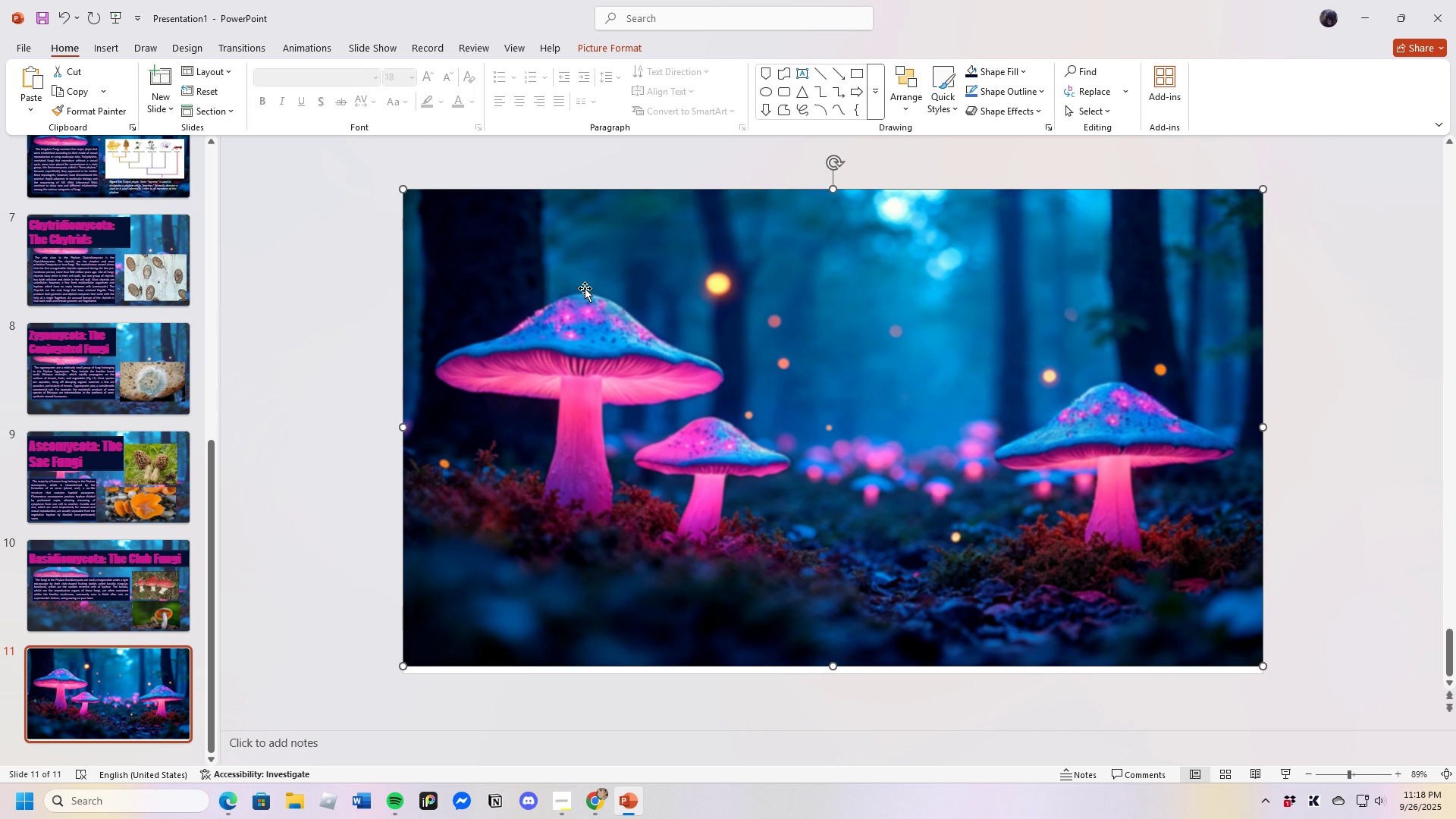 
triple_click([584, 288])
 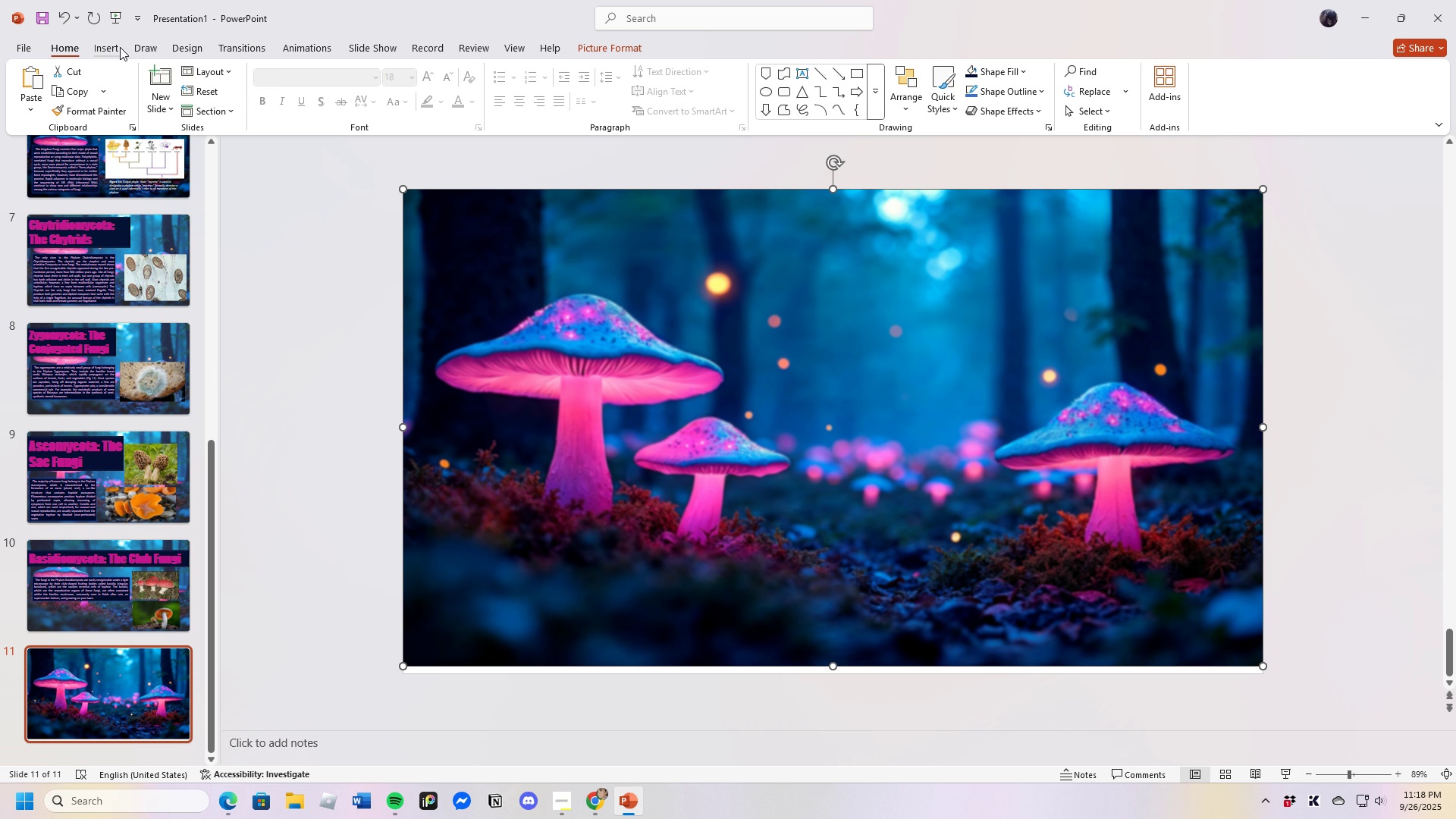 
left_click([120, 47])
 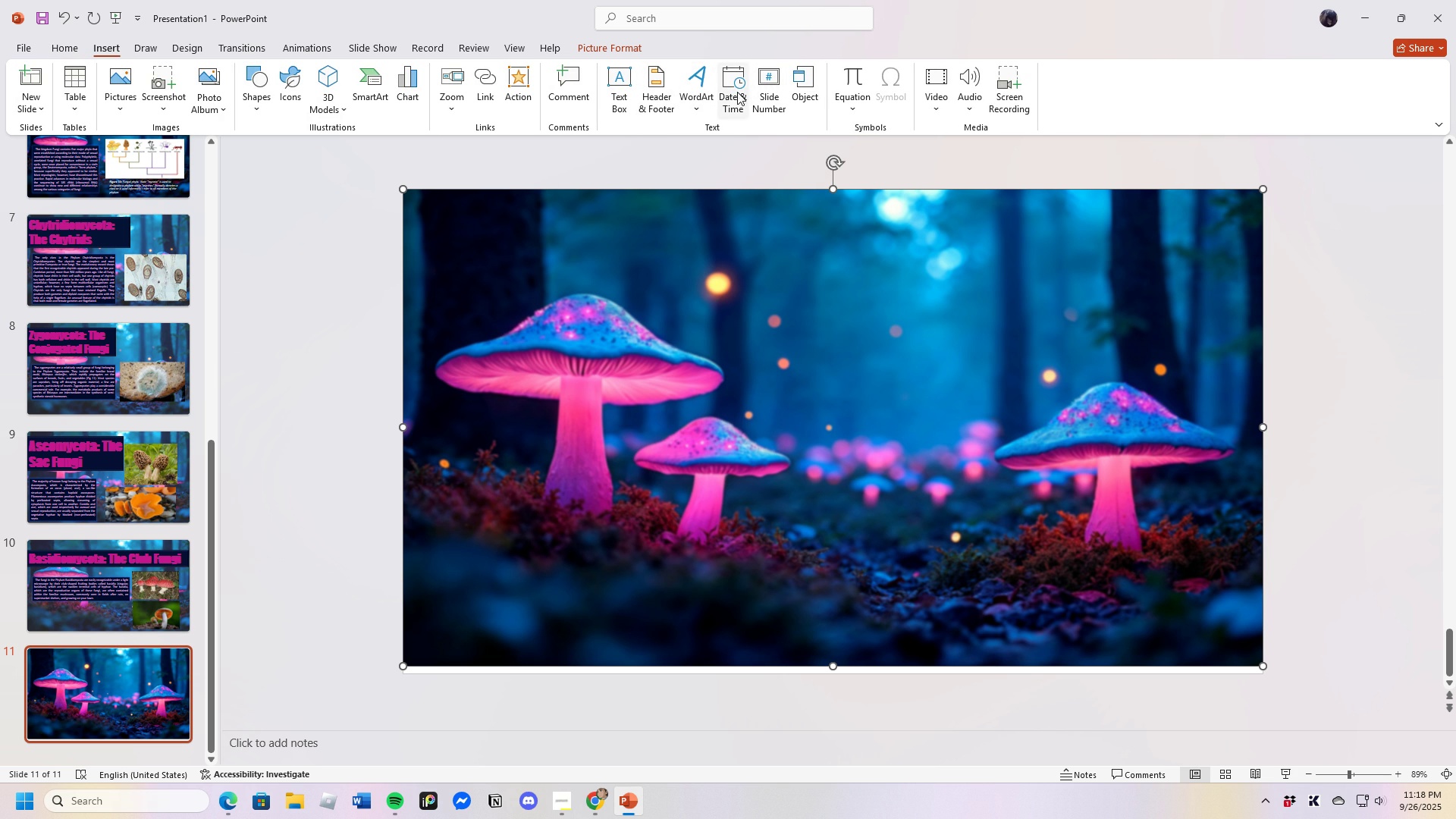 
left_click([626, 82])